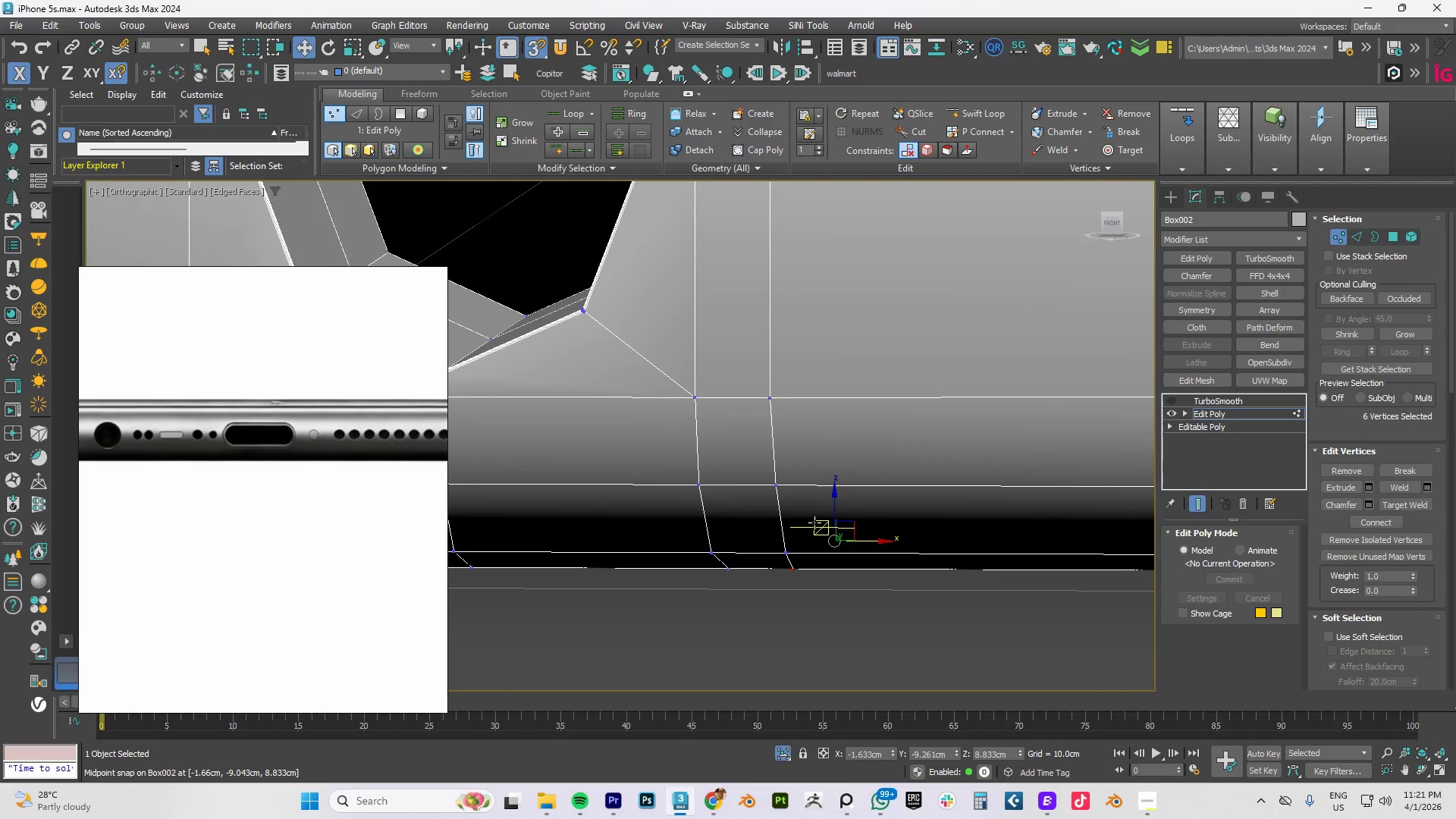 
hold_key(key=AltLeft, duration=0.41)
 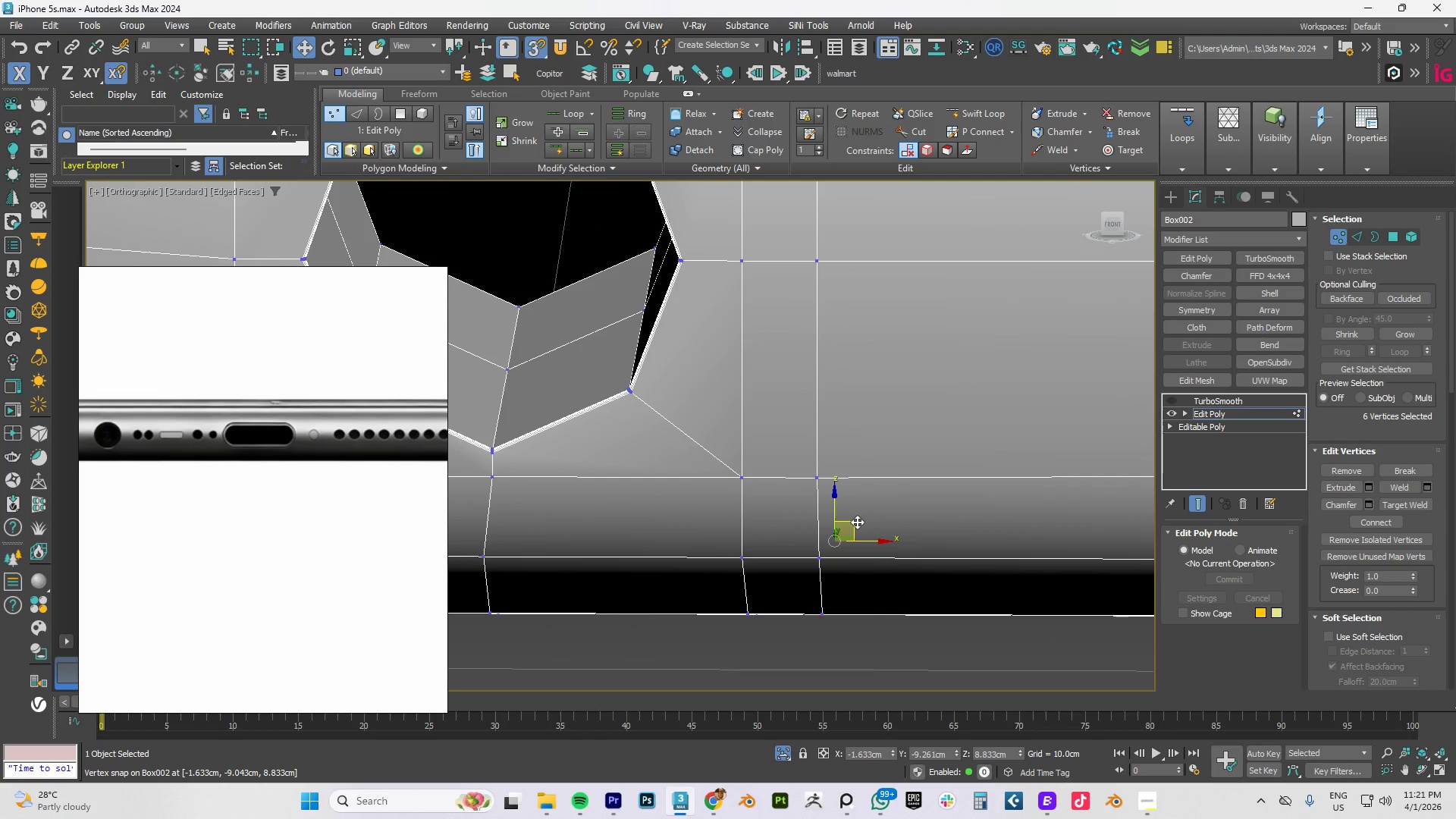 
type(fz)
 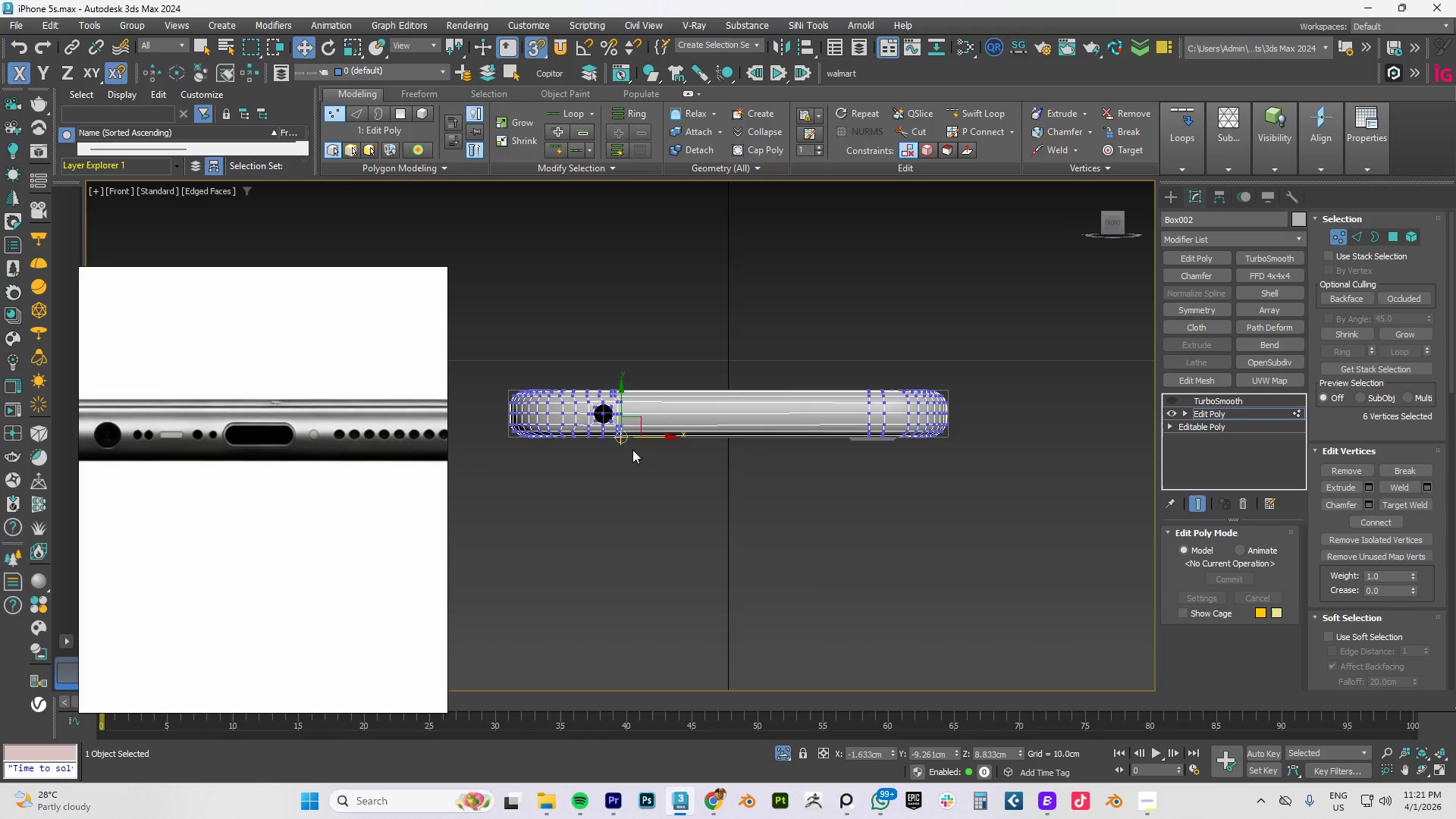 
scroll: coordinate [745, 423], scroll_direction: up, amount: 8.0
 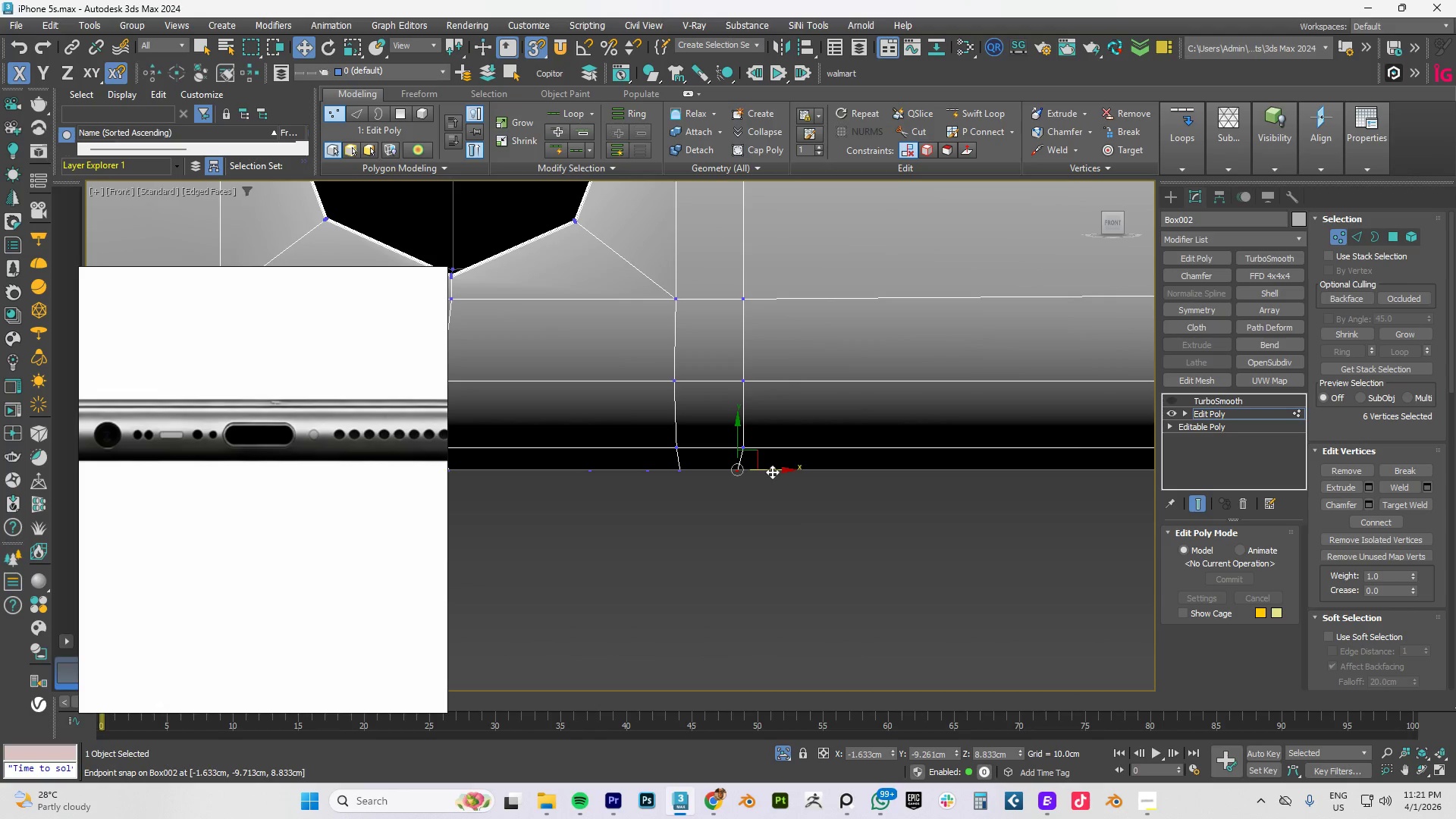 
left_click_drag(start_coordinate=[770, 471], to_coordinate=[748, 446])
 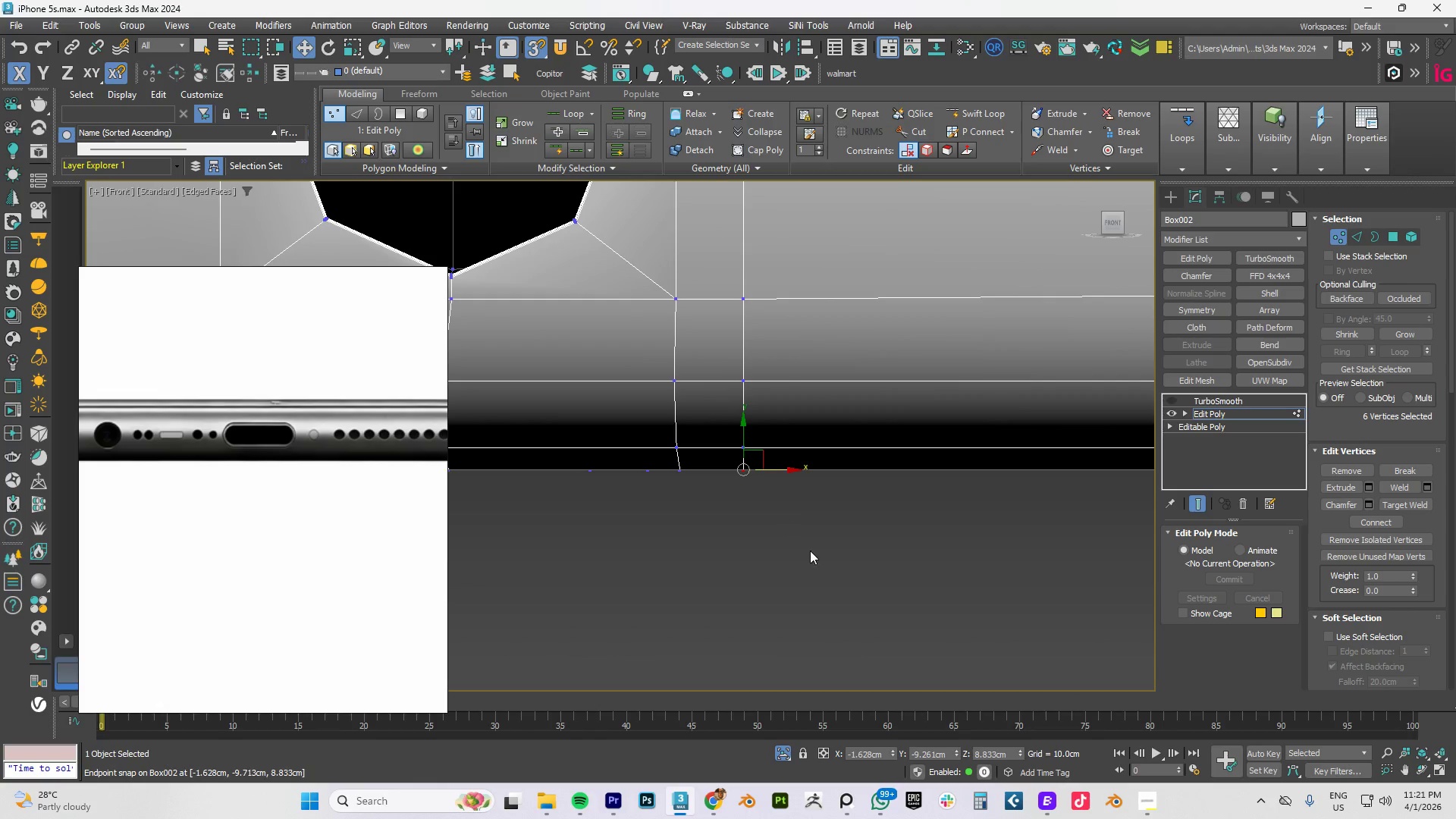 
left_click([812, 555])
 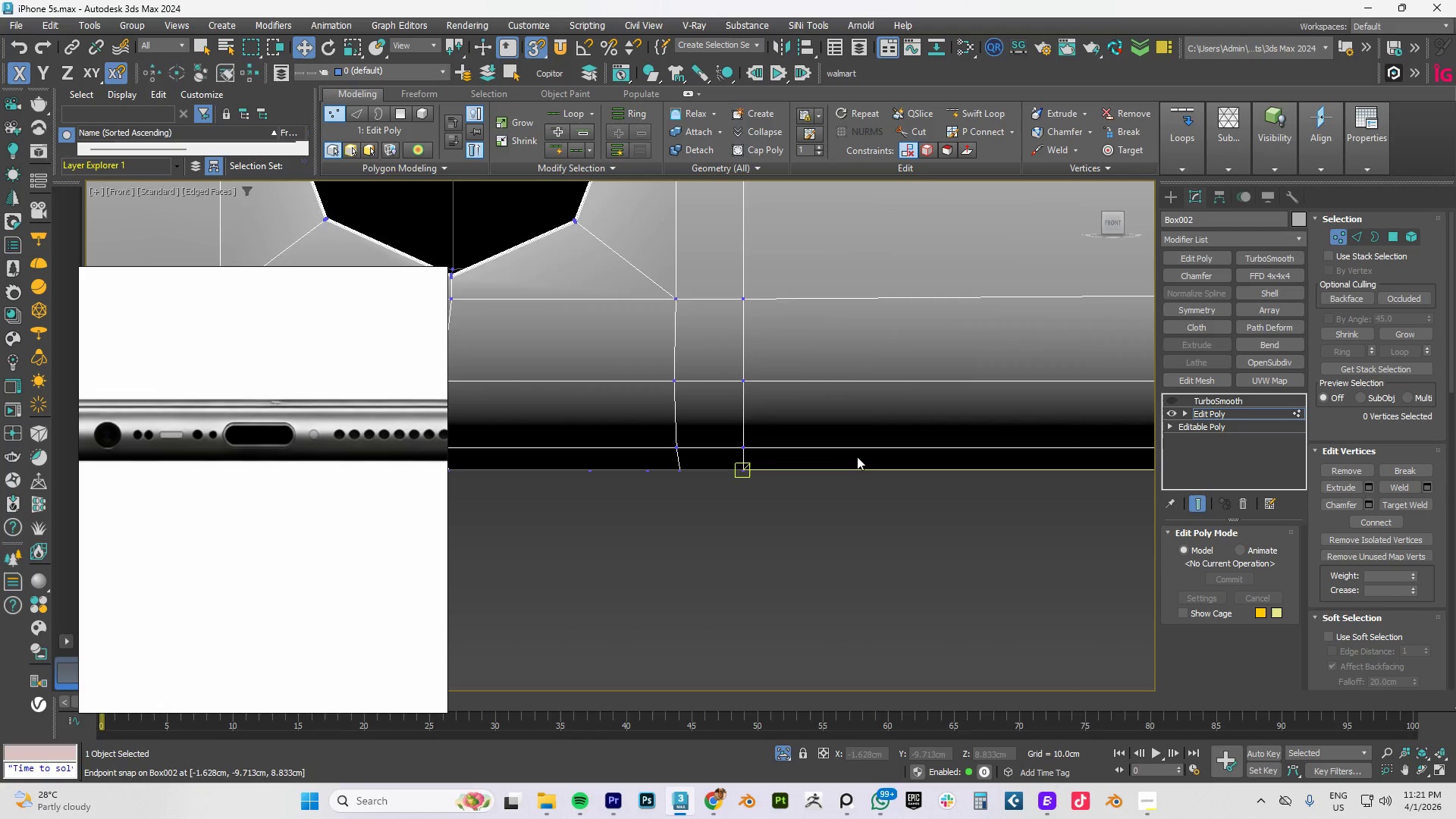 
scroll: coordinate [828, 480], scroll_direction: down, amount: 8.0
 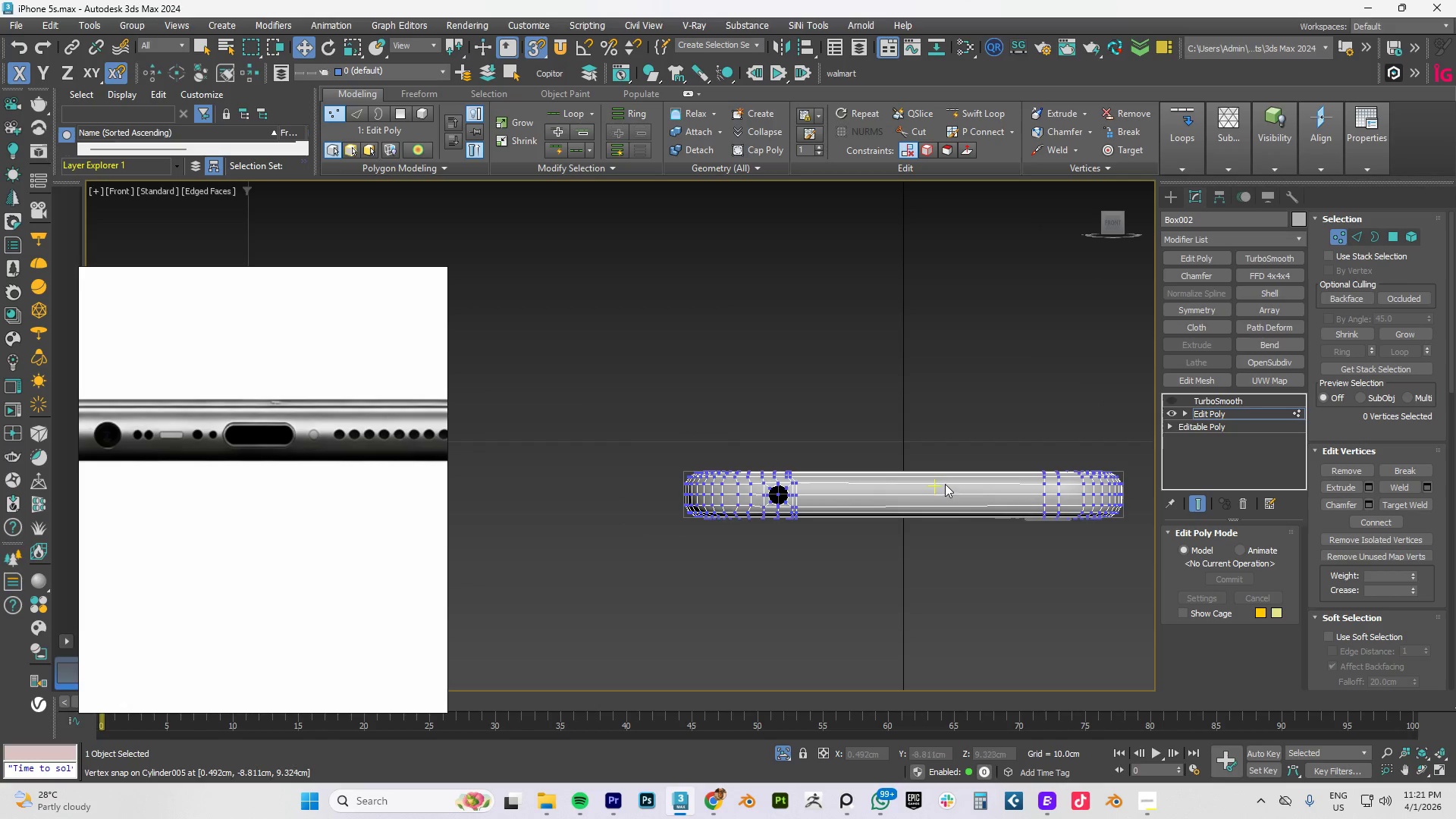 
hold_key(key=AltLeft, duration=0.44)